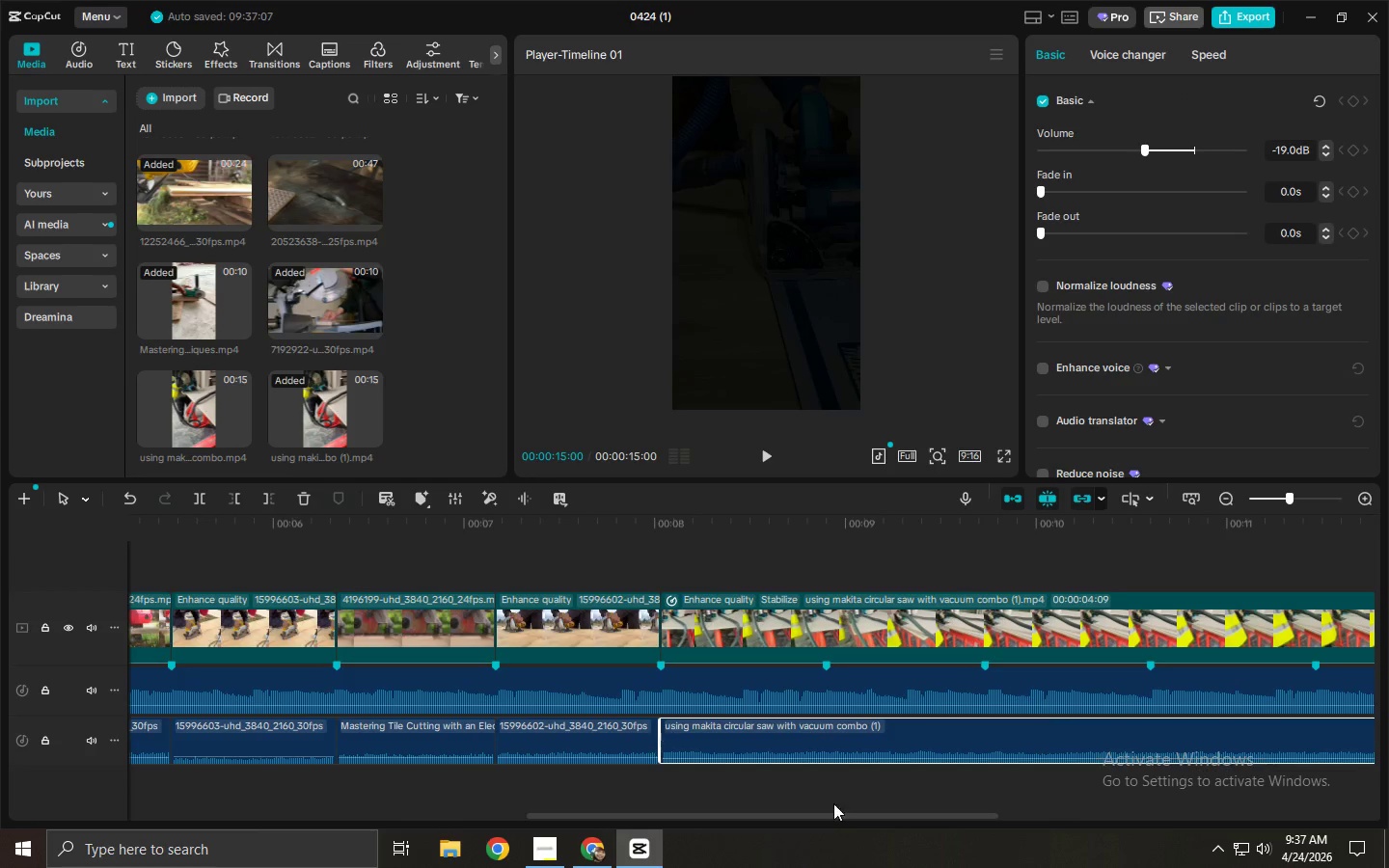 
mouse_move([860, 781])
 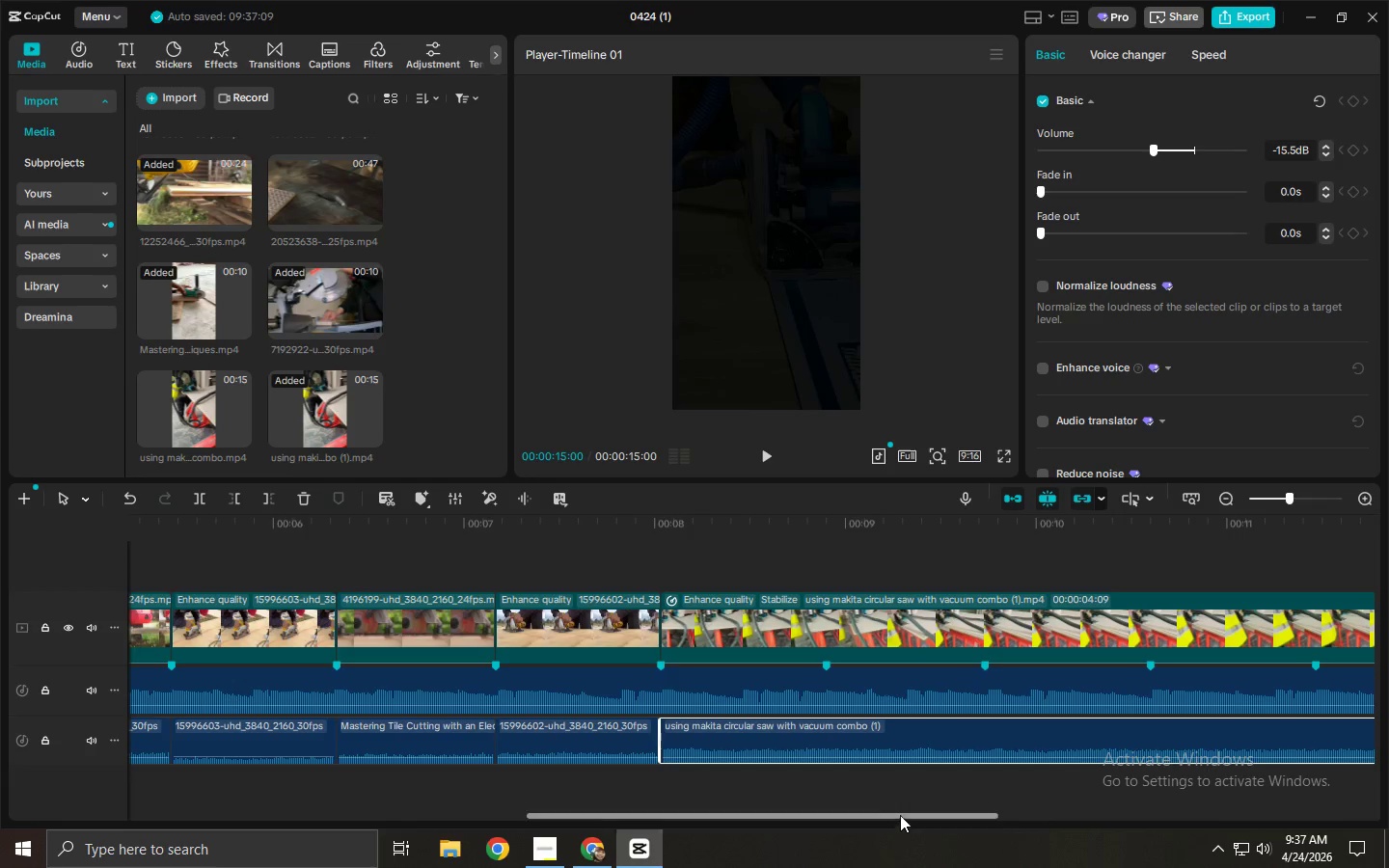 
left_click_drag(start_coordinate=[900, 815], to_coordinate=[1060, 814])
 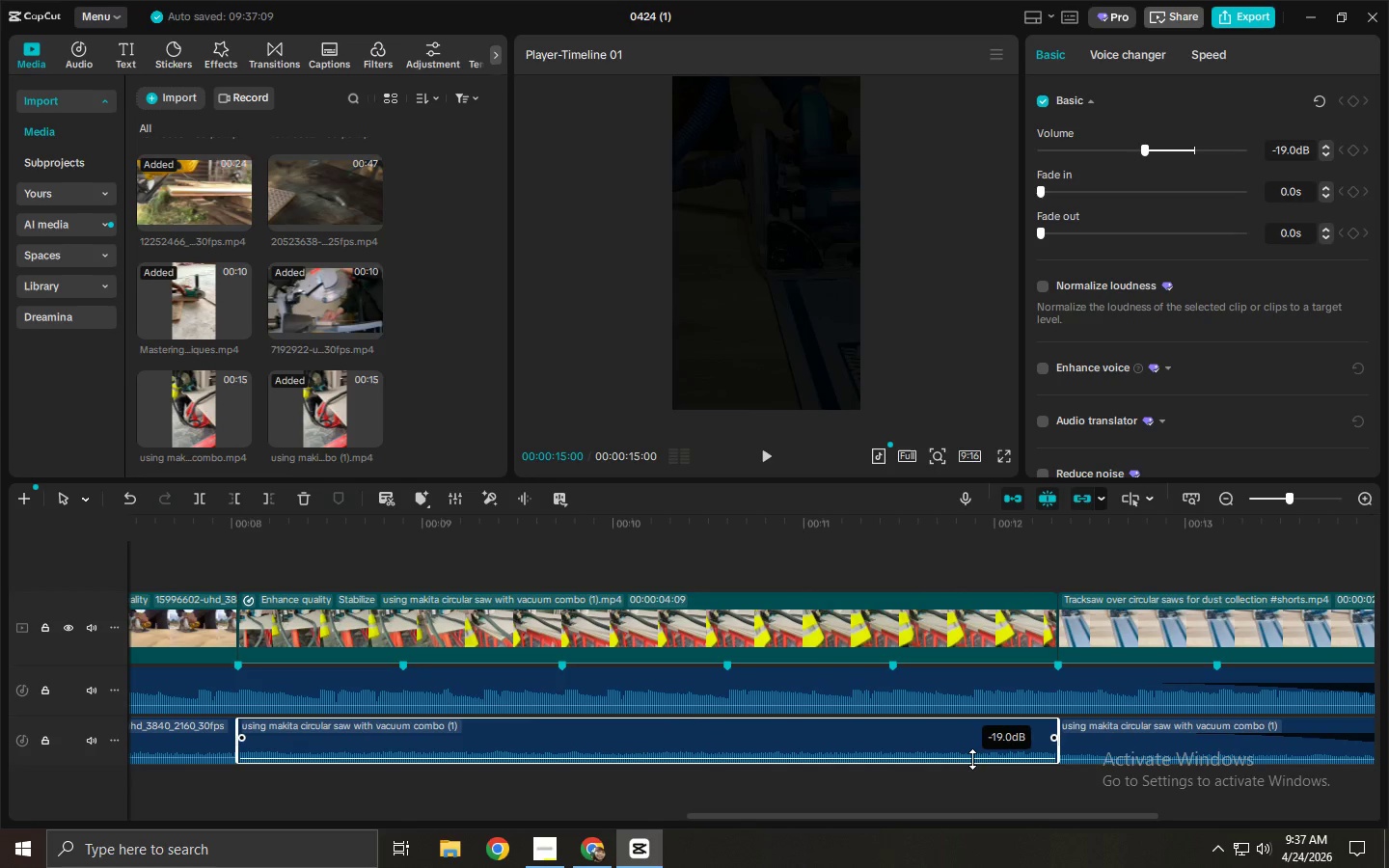 
left_click_drag(start_coordinate=[990, 816], to_coordinate=[1144, 816])
 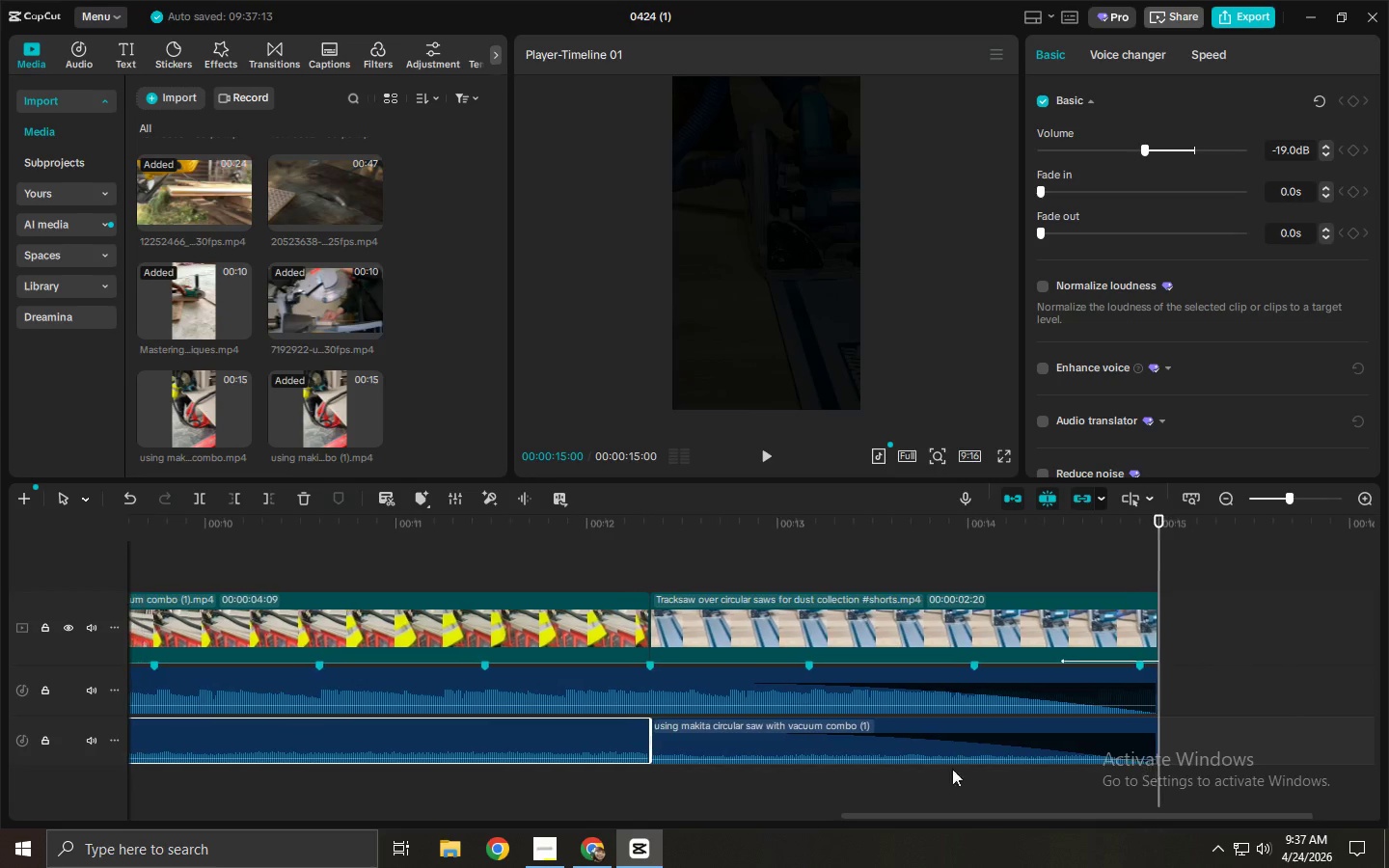 
mouse_move([921, 760])
 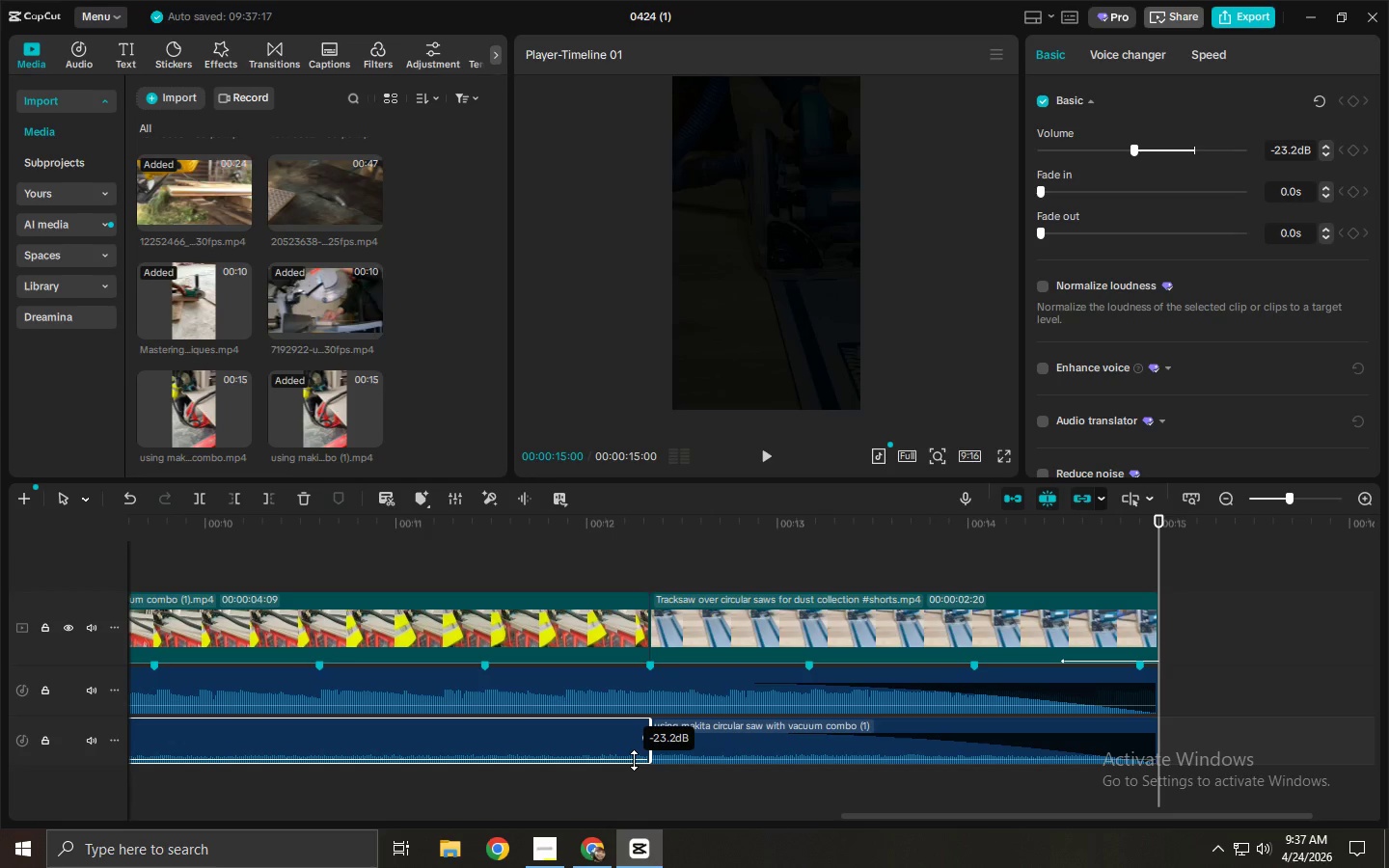 
key(Alt+AltLeft)
 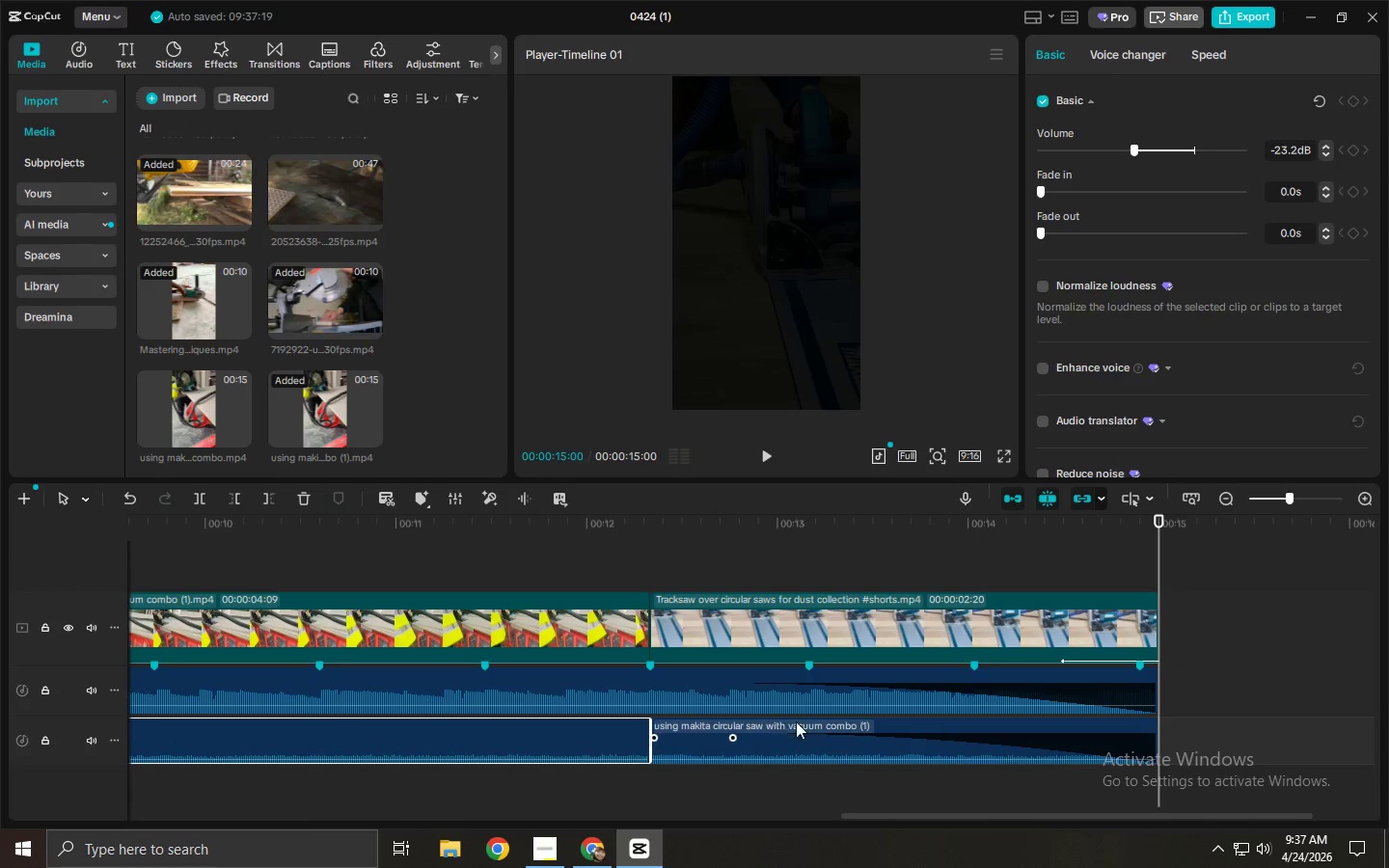 
key(Alt+Tab)